 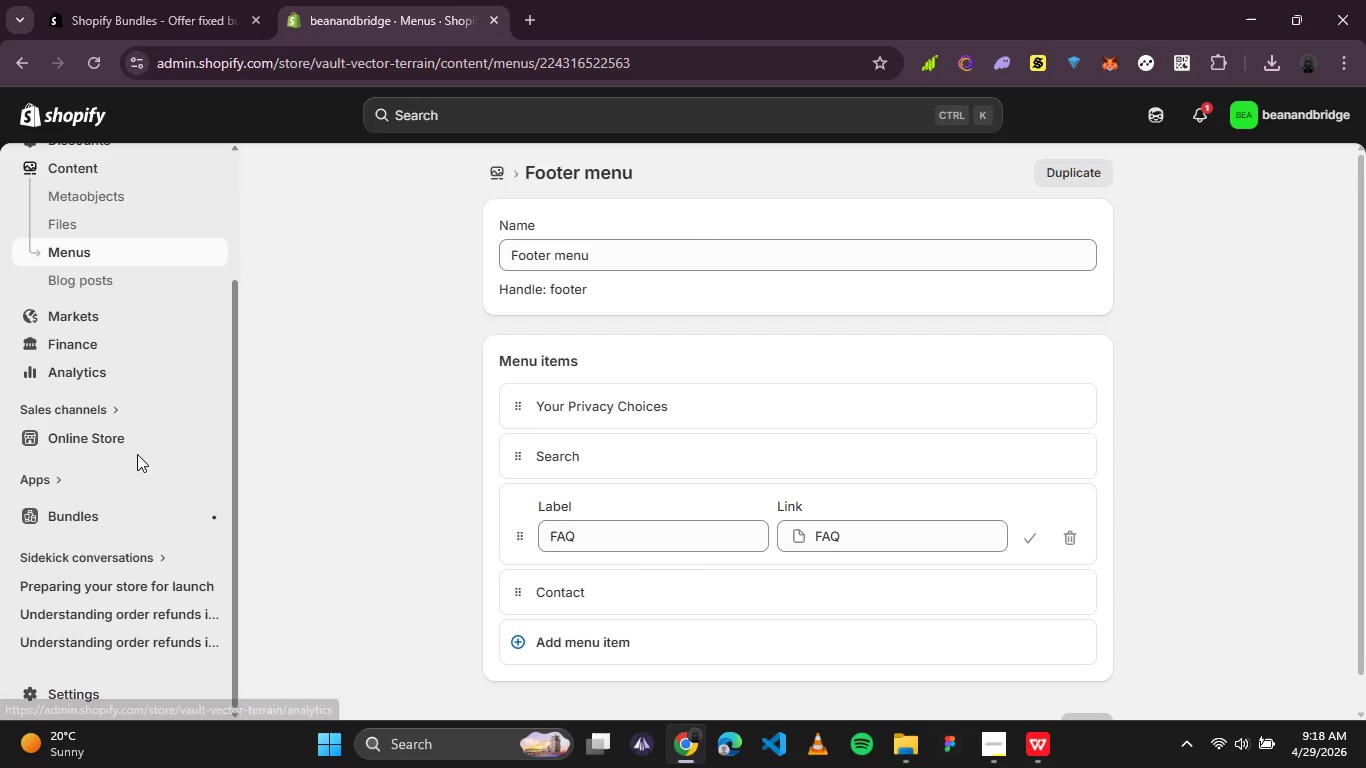 
left_click([84, 608])
 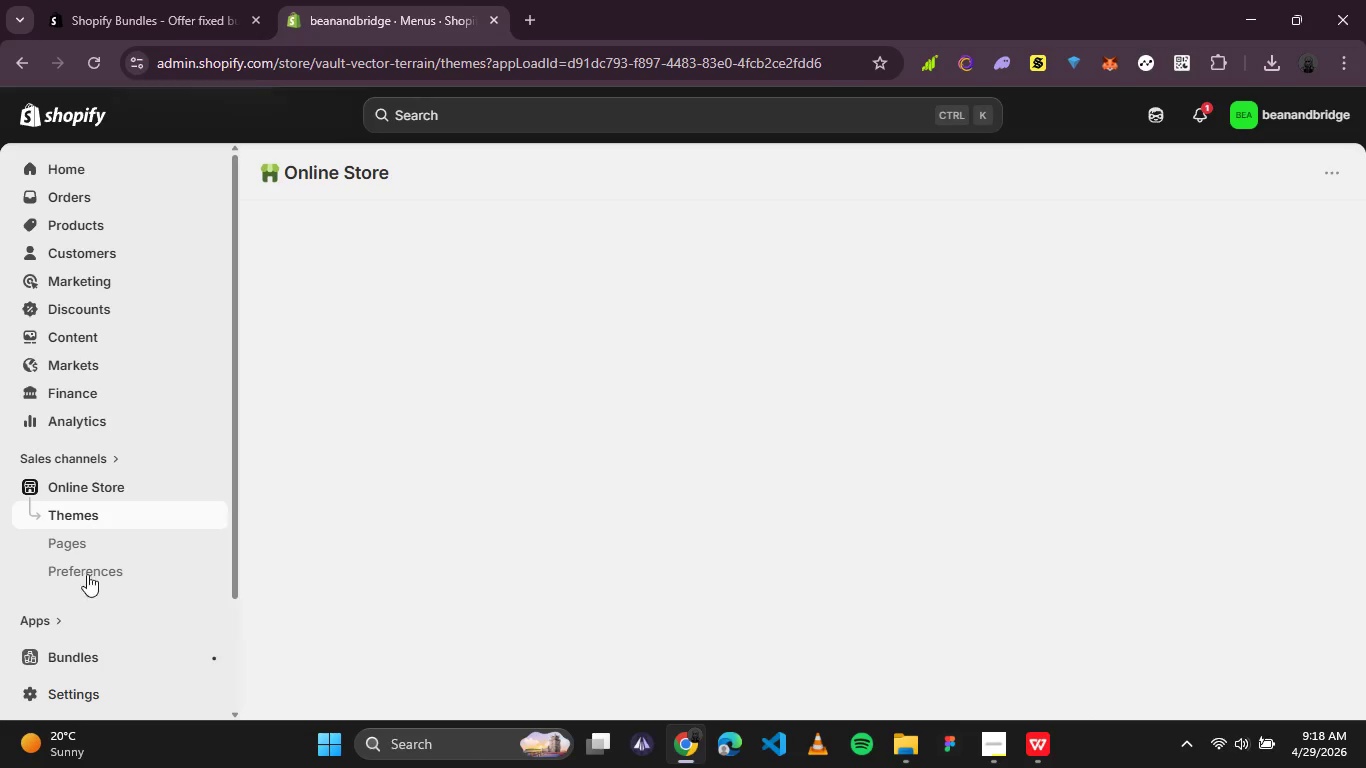 
left_click([92, 543])
 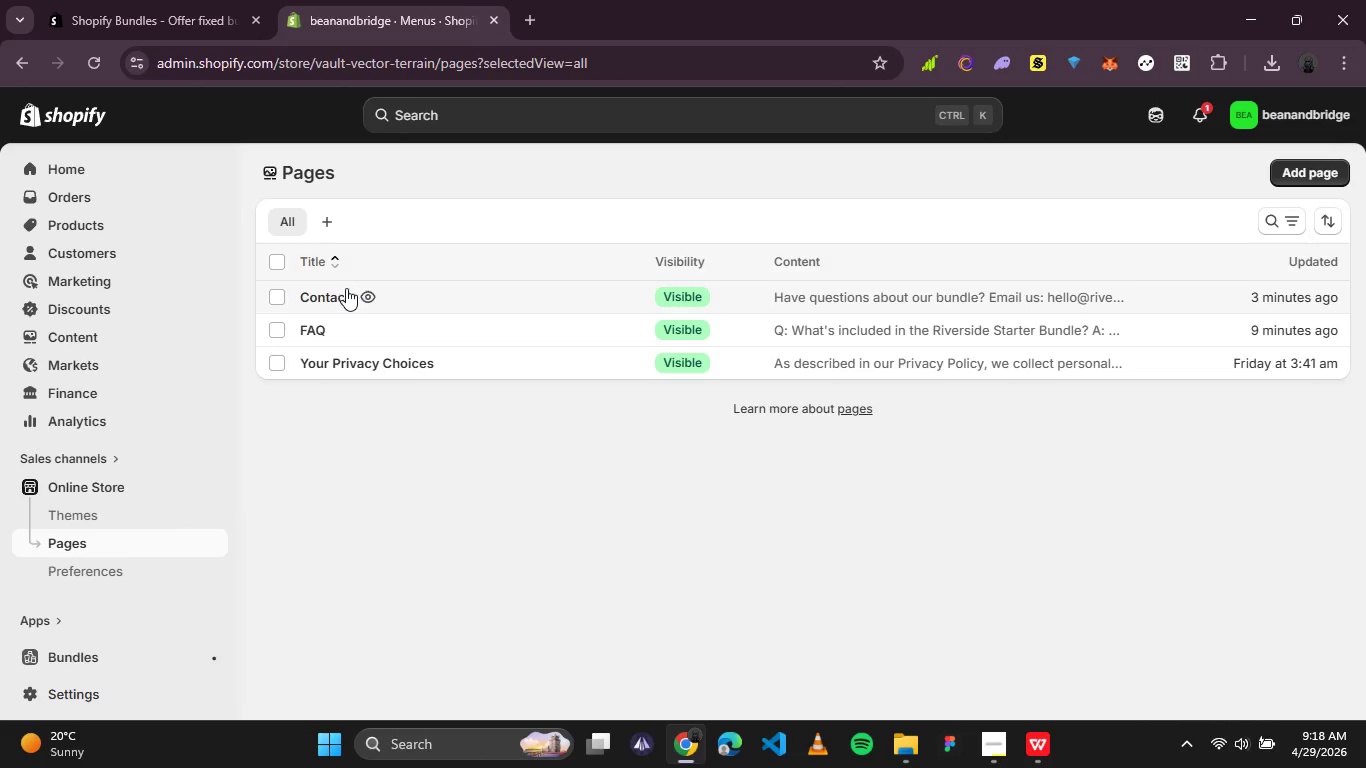 
left_click([310, 333])
 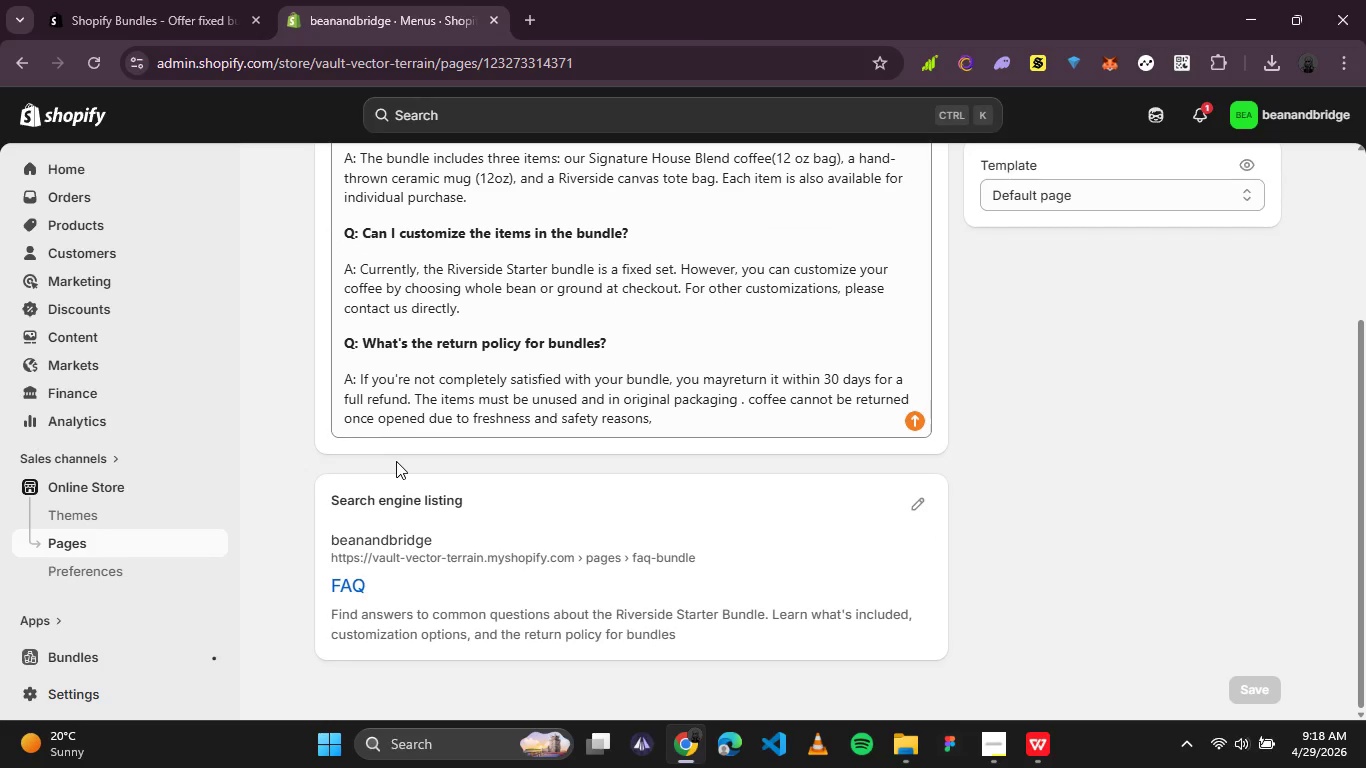 
wait(6.86)
 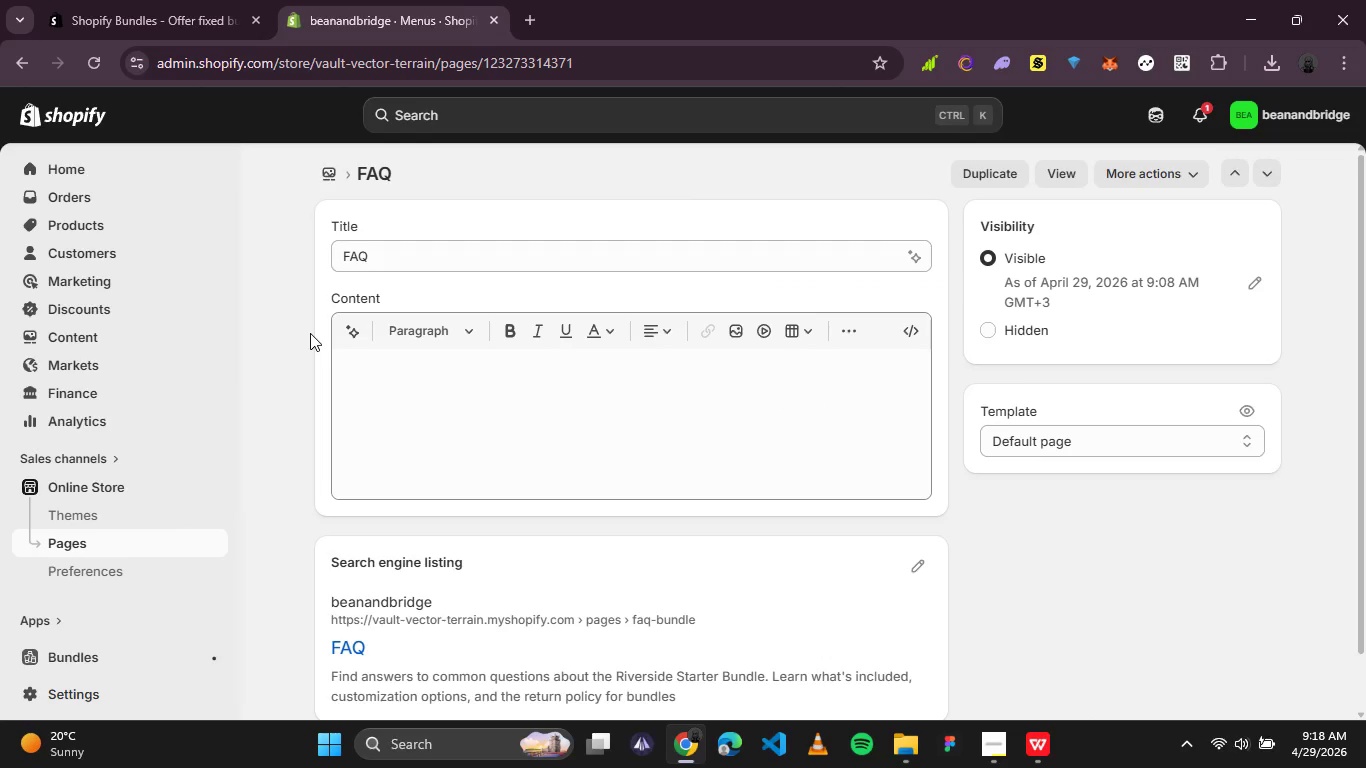 
left_click([920, 503])
 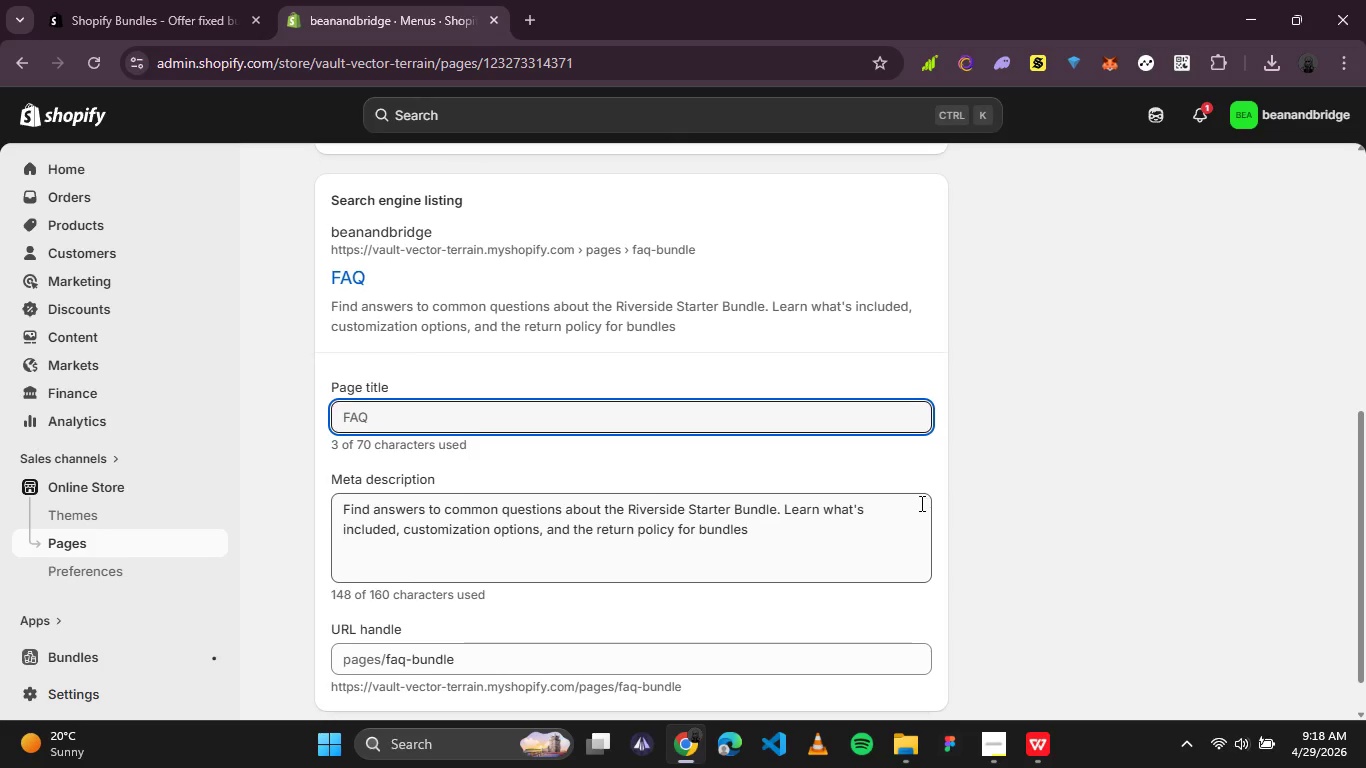 
wait(7.08)
 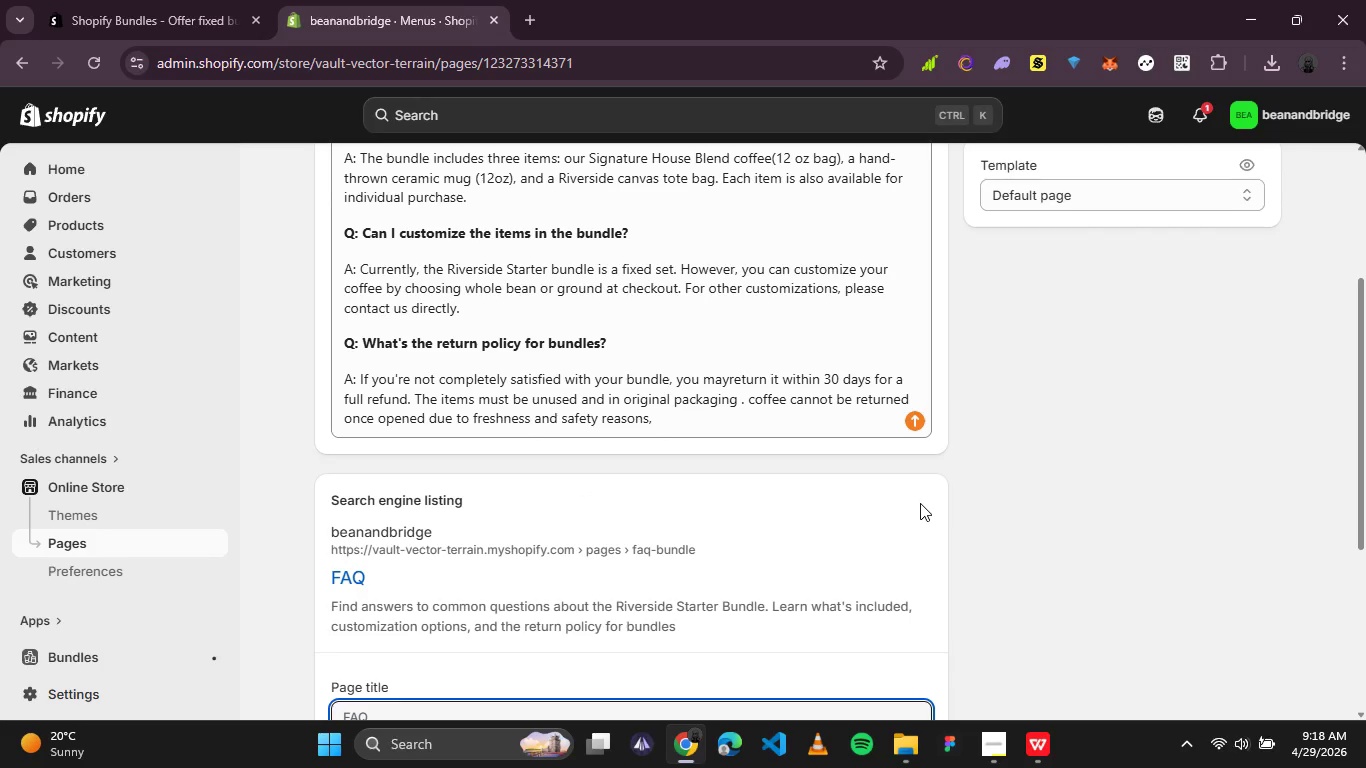 
key(PrintScreen)
 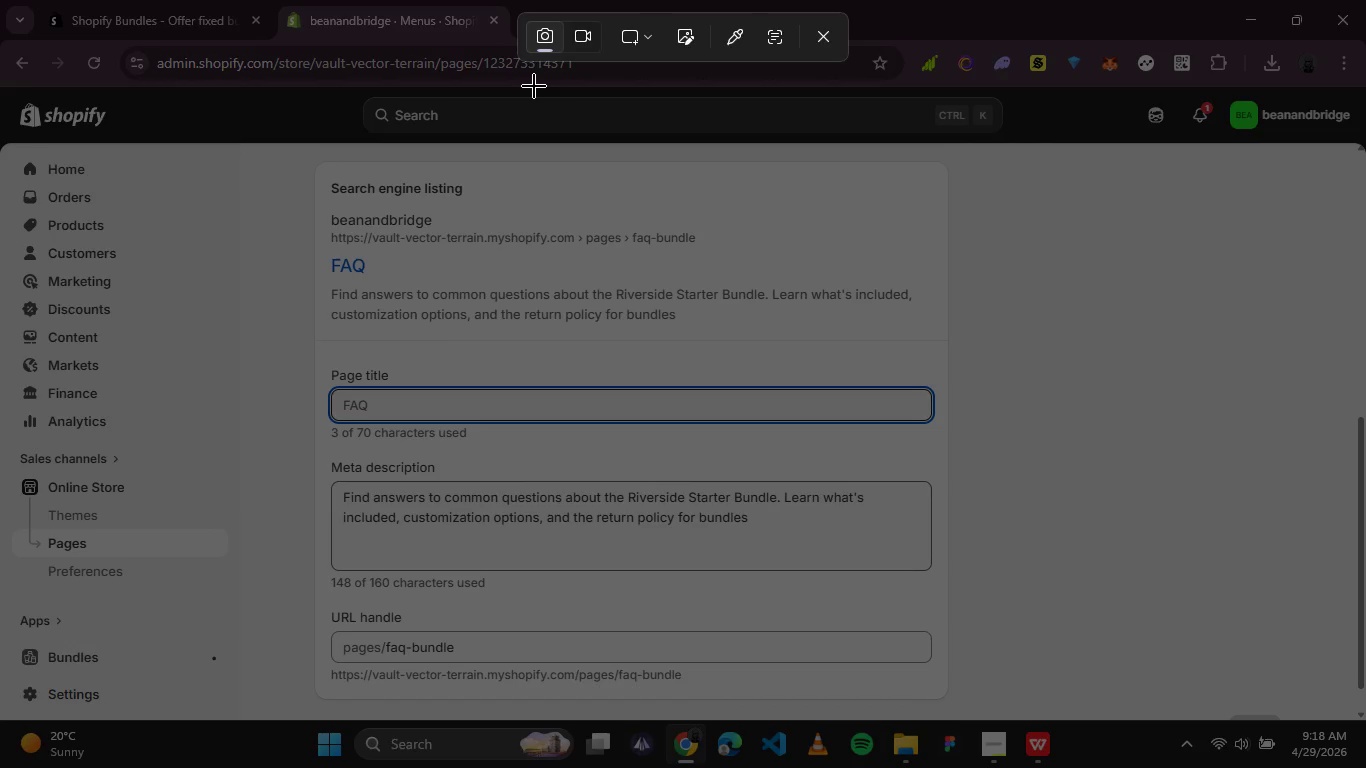 
left_click([820, 40])
 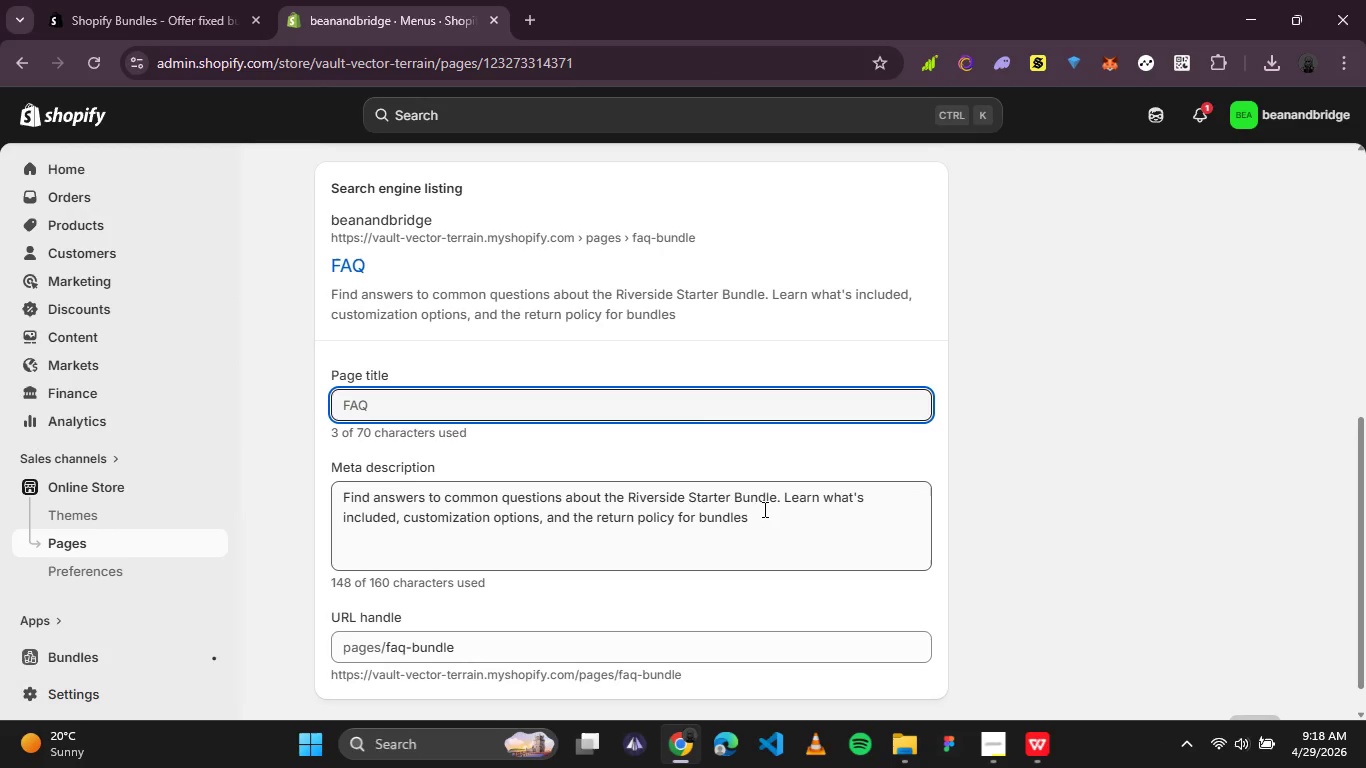 
left_click([761, 512])
 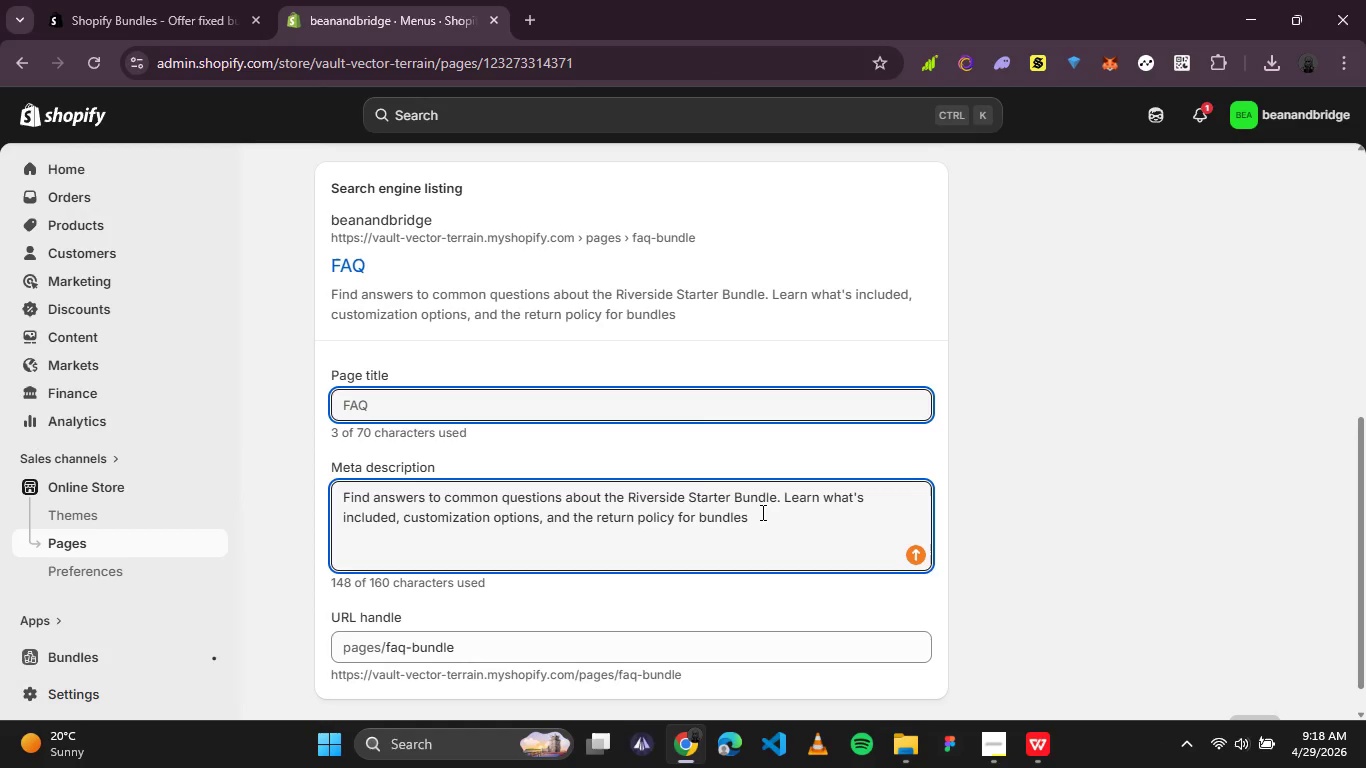 
key(Period)
 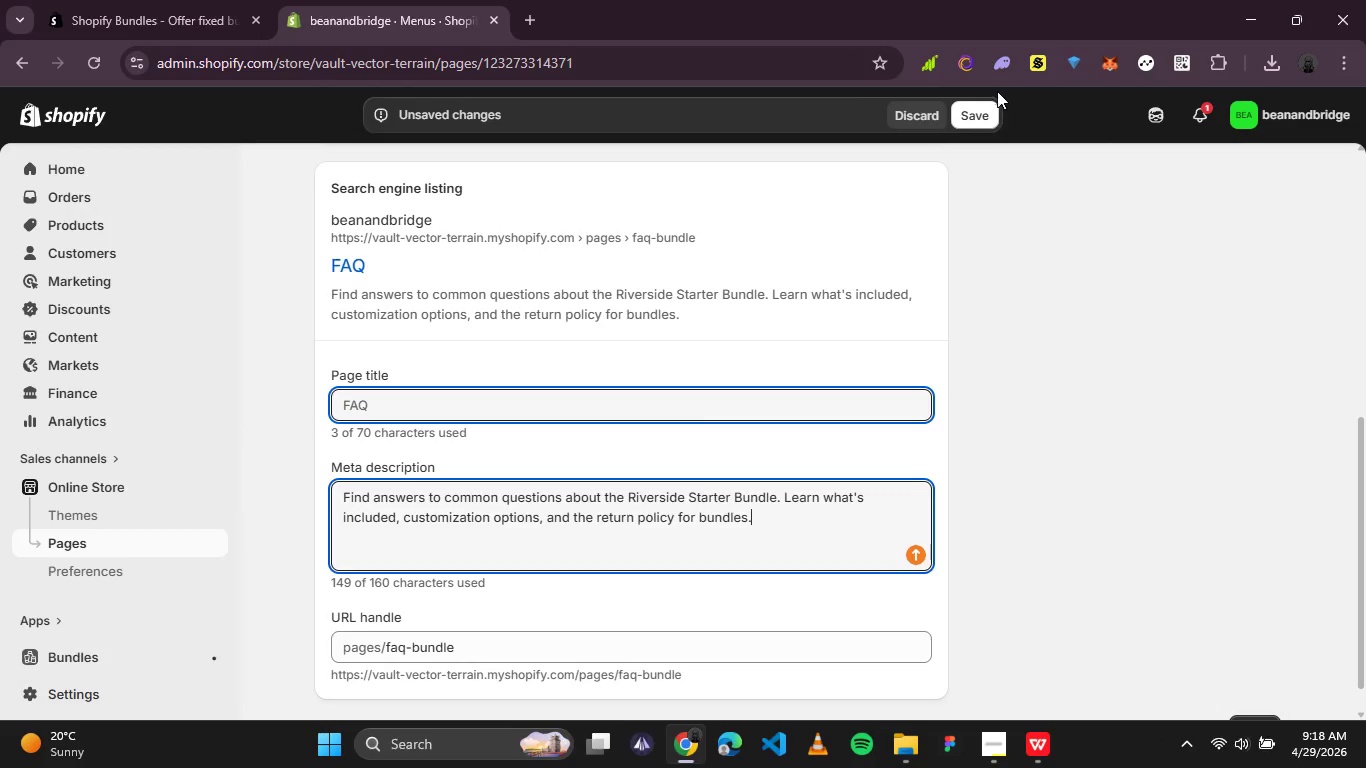 
right_click([983, 117])
 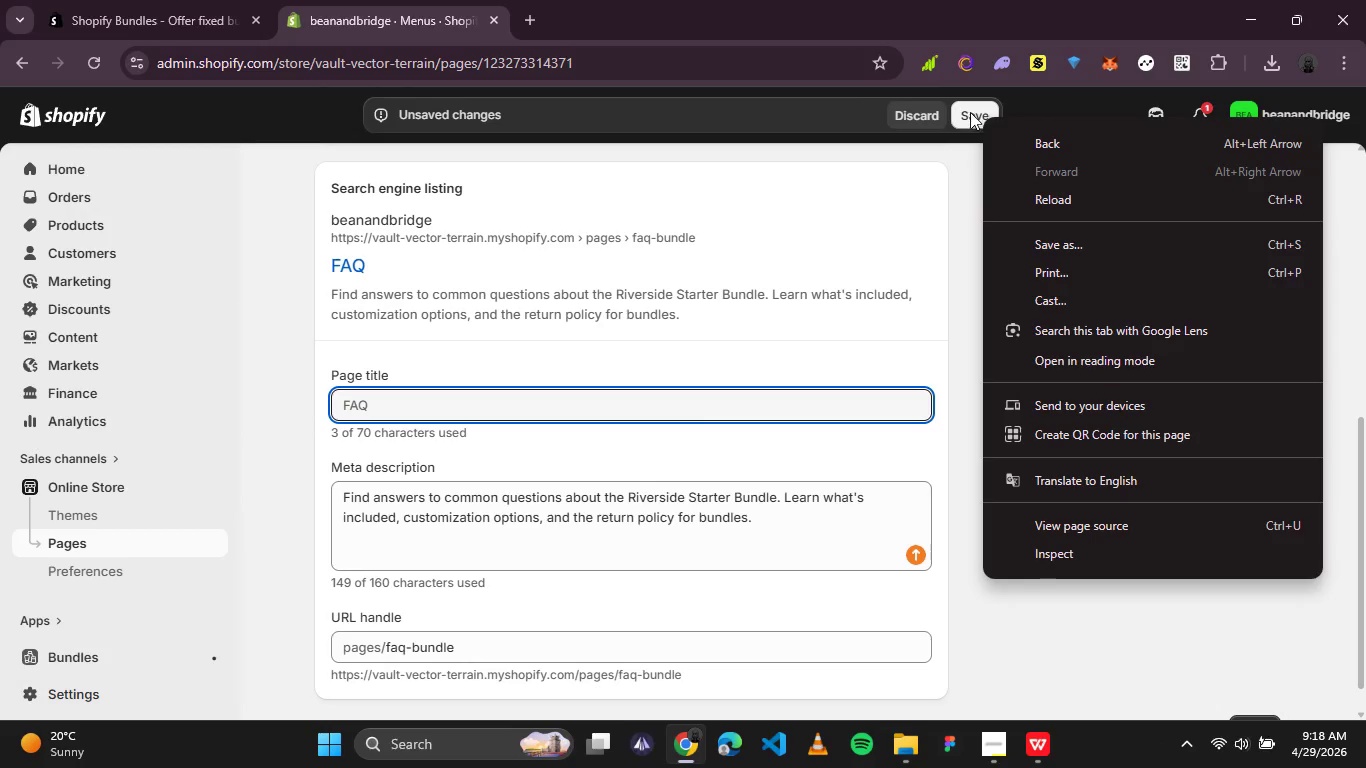 
left_click([970, 109])
 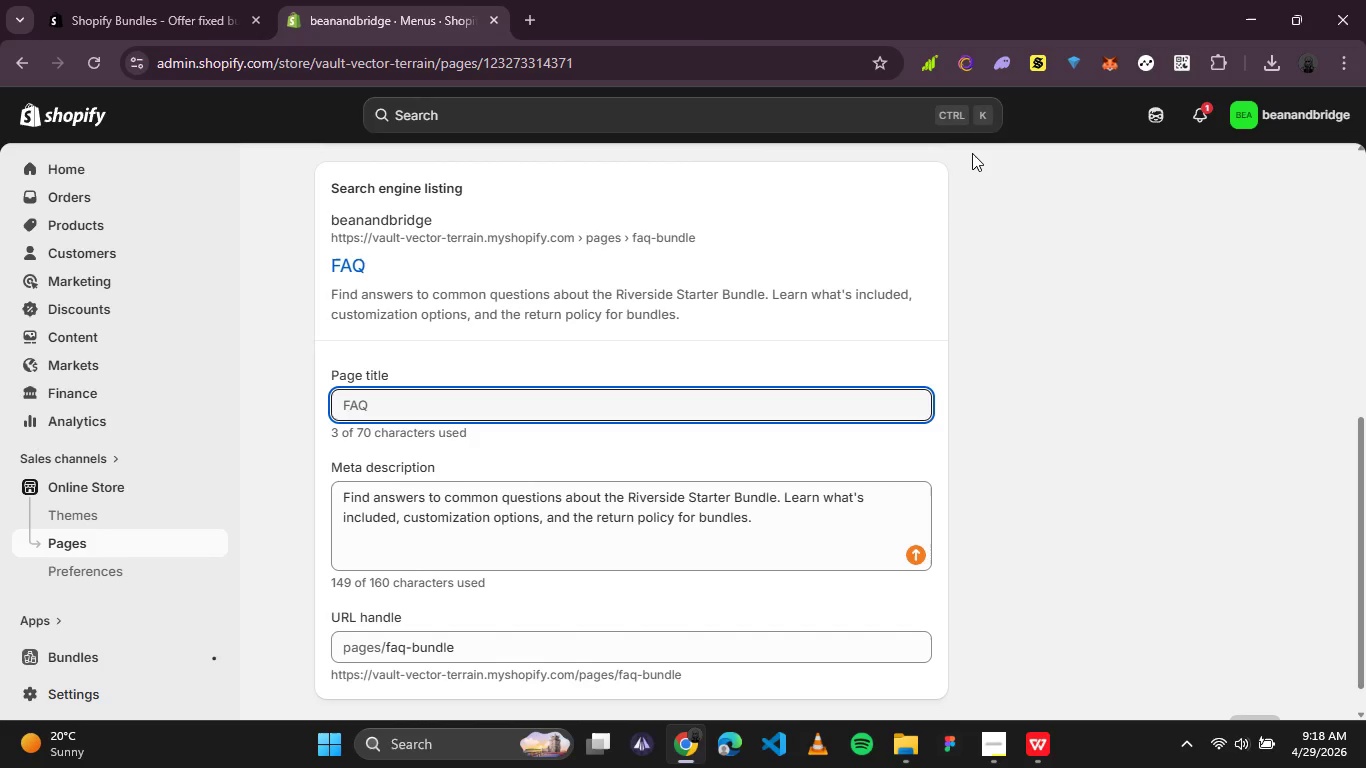 
wait(7.53)
 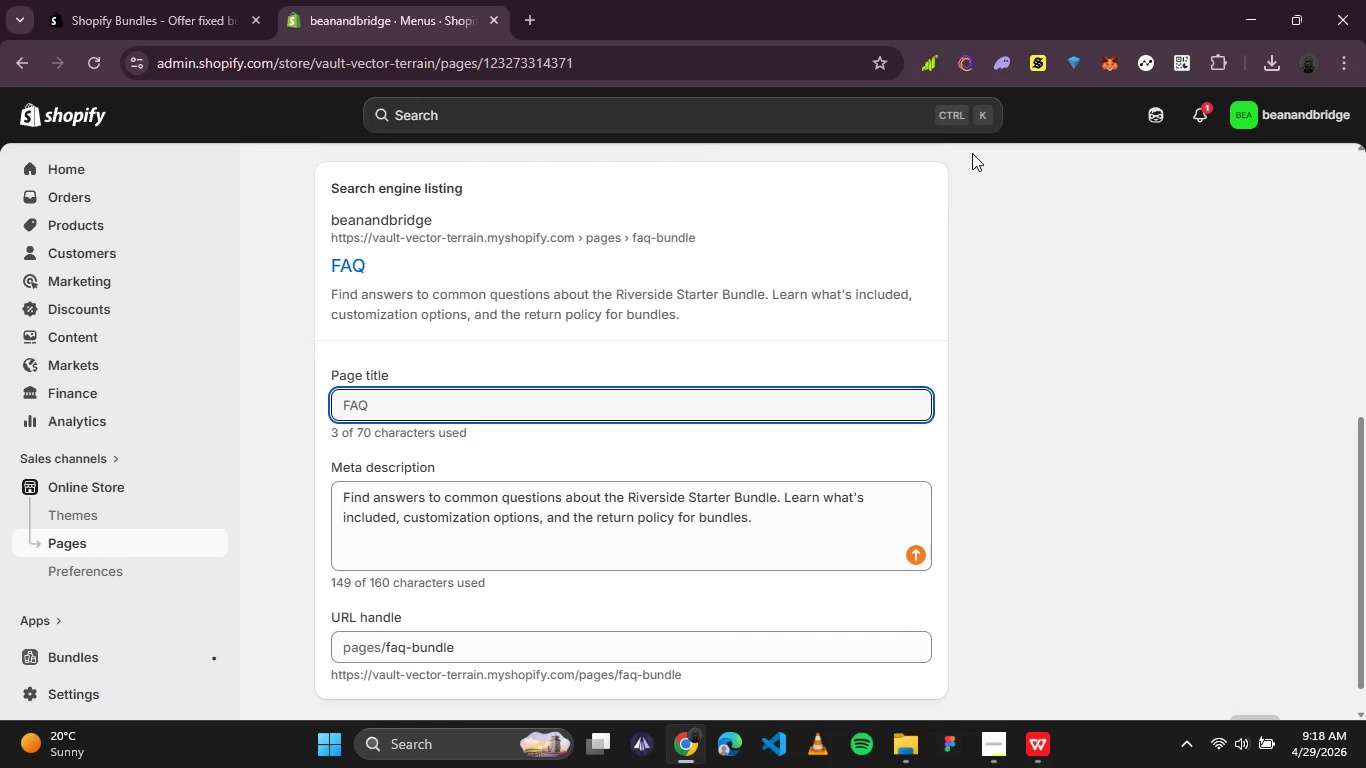 
key(PrintScreen)
 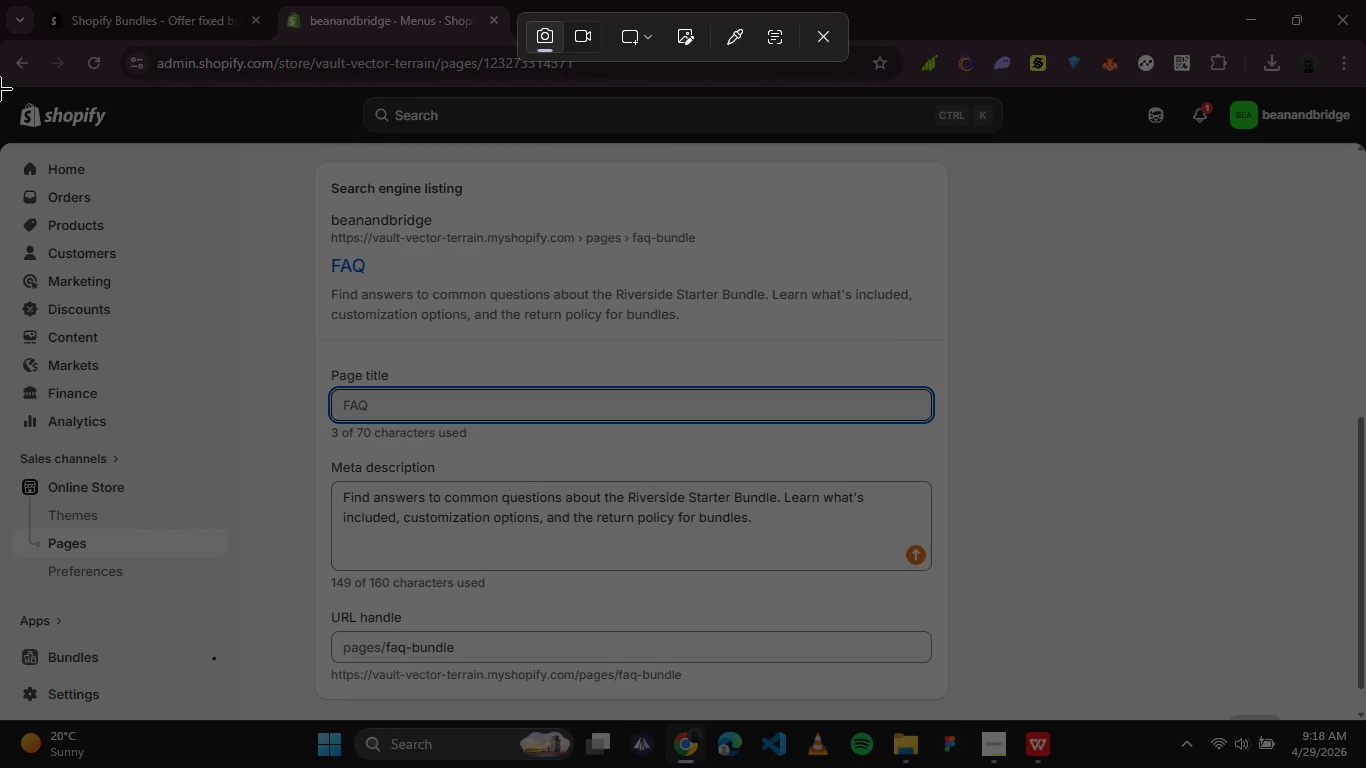 
left_click_drag(start_coordinate=[0, 82], to_coordinate=[1358, 719])
 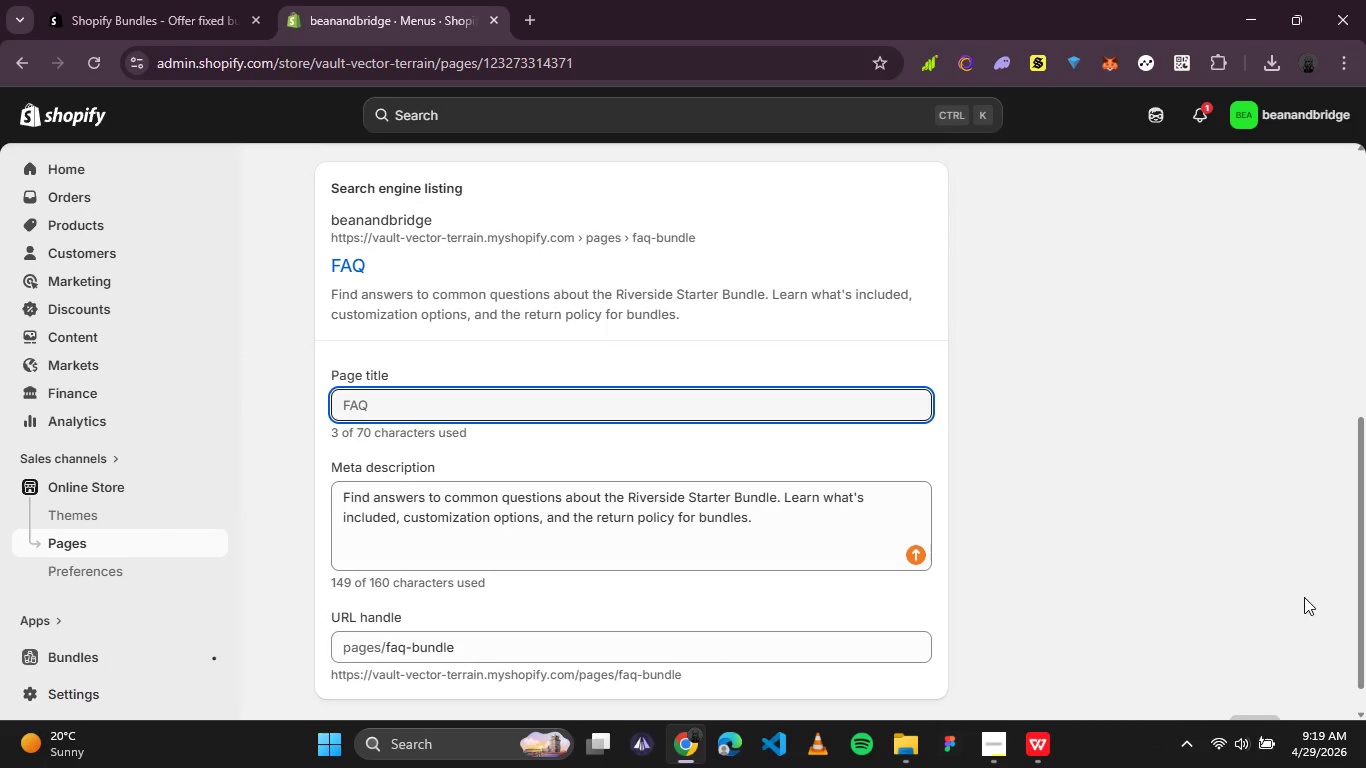 
scroll: coordinate [1304, 597], scroll_direction: down, amount: 2.0
 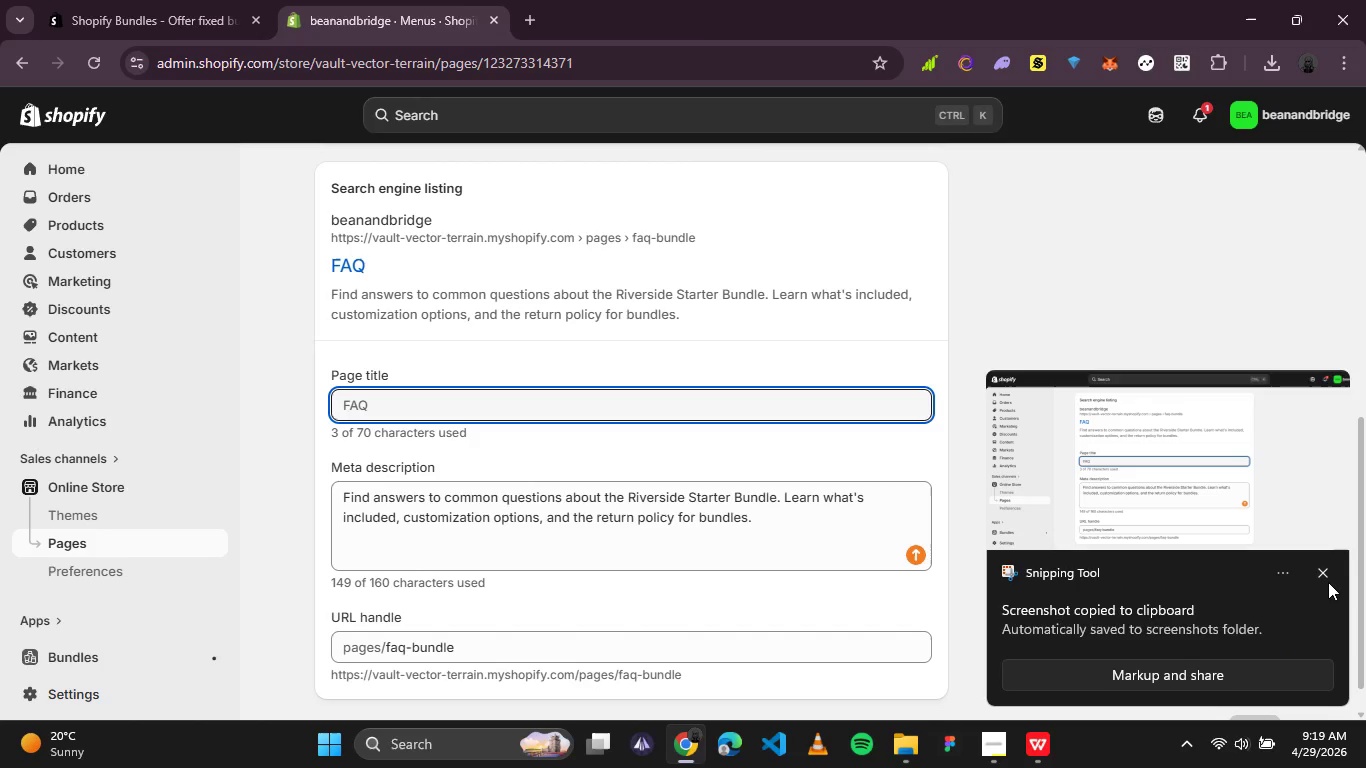 
left_click([1324, 576])
 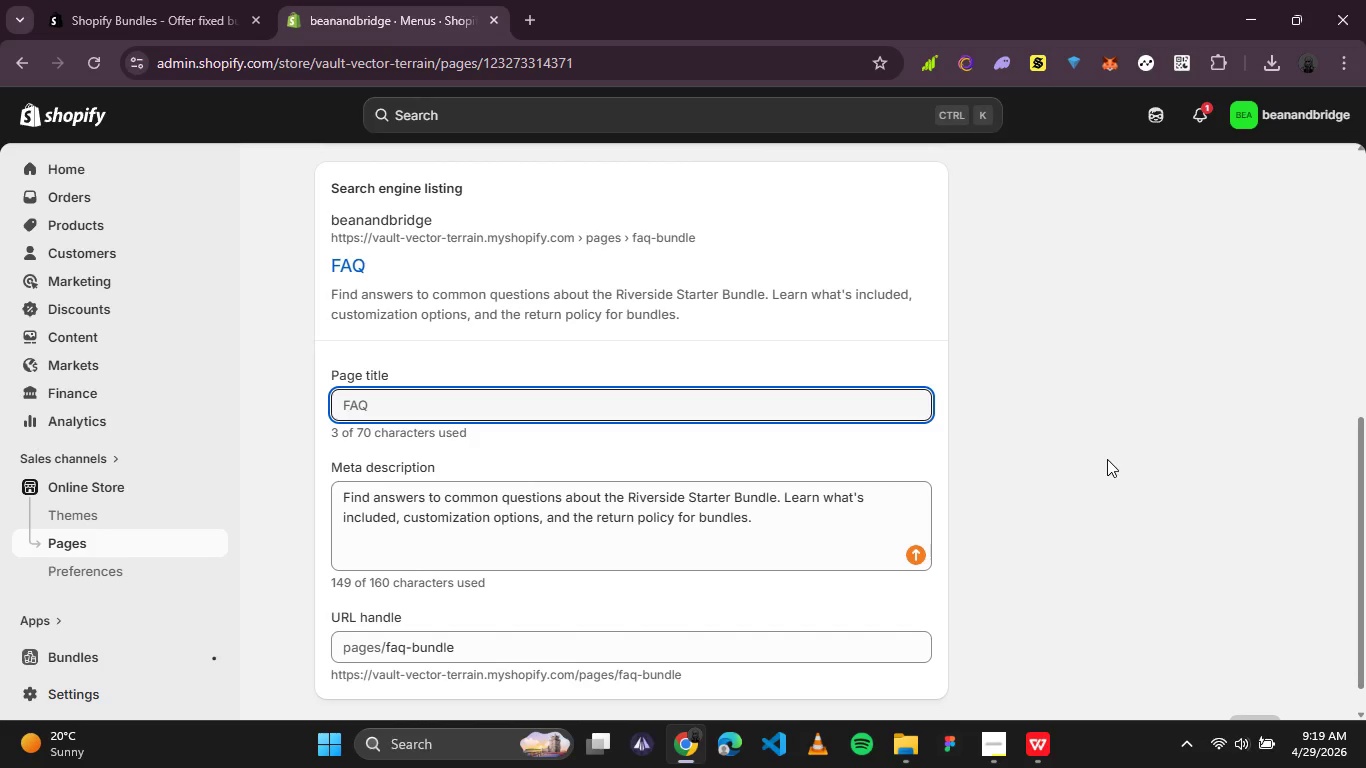 
wait(20.73)
 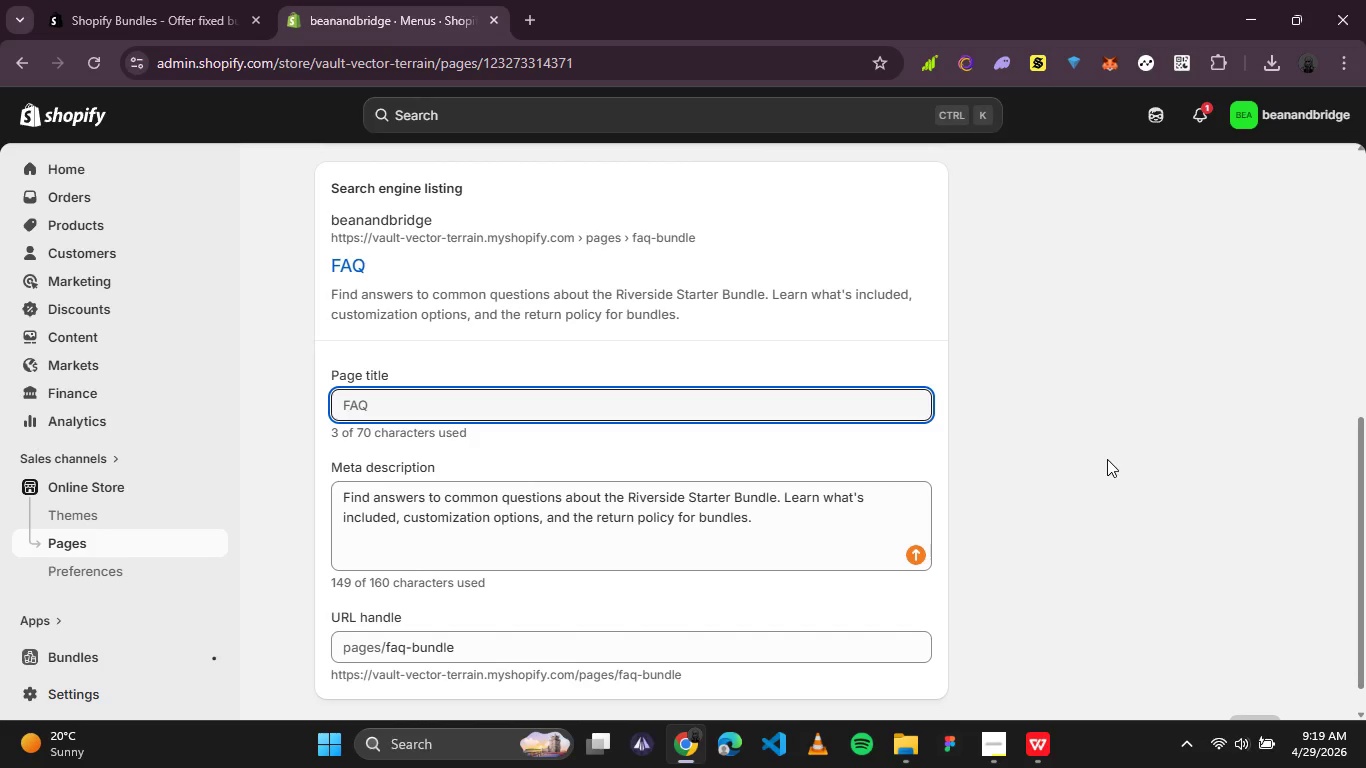 
left_click([914, 767])
 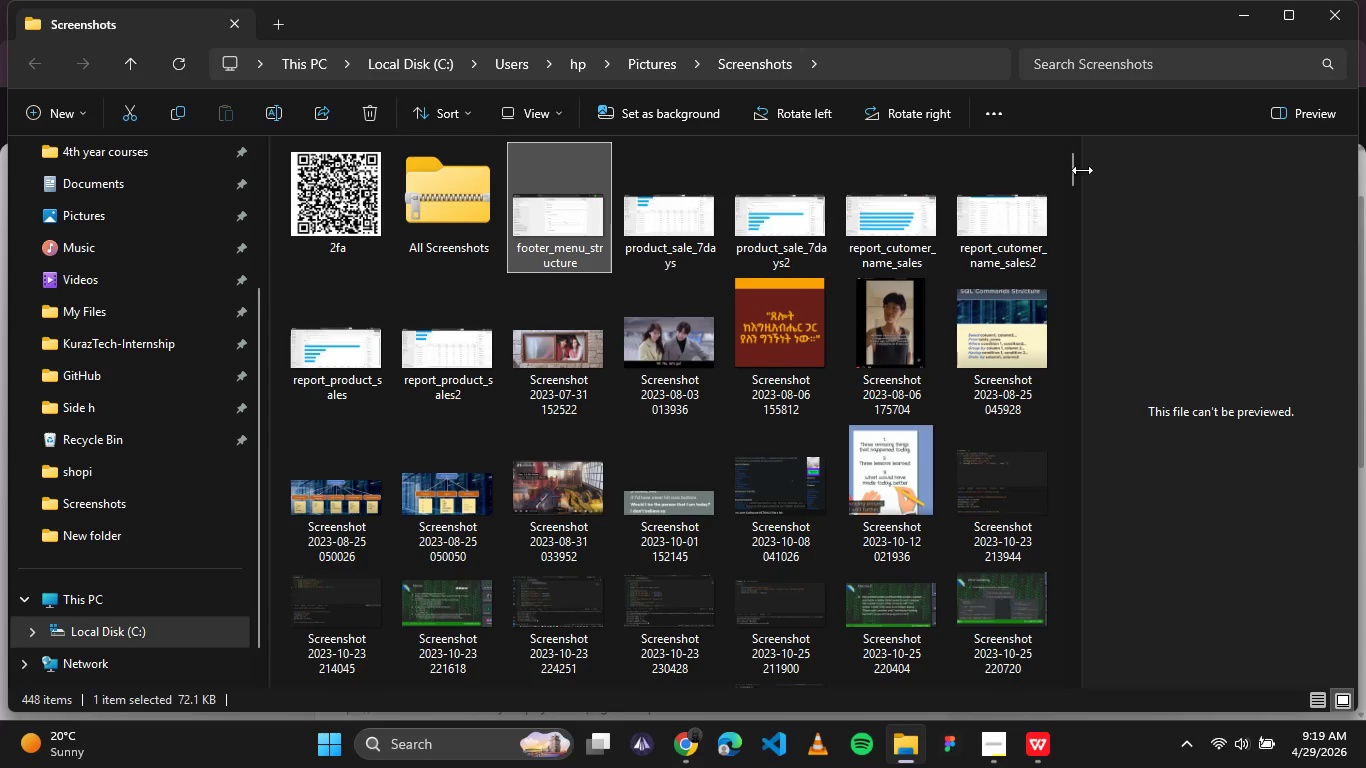 
left_click_drag(start_coordinate=[1075, 170], to_coordinate=[1076, 733])
 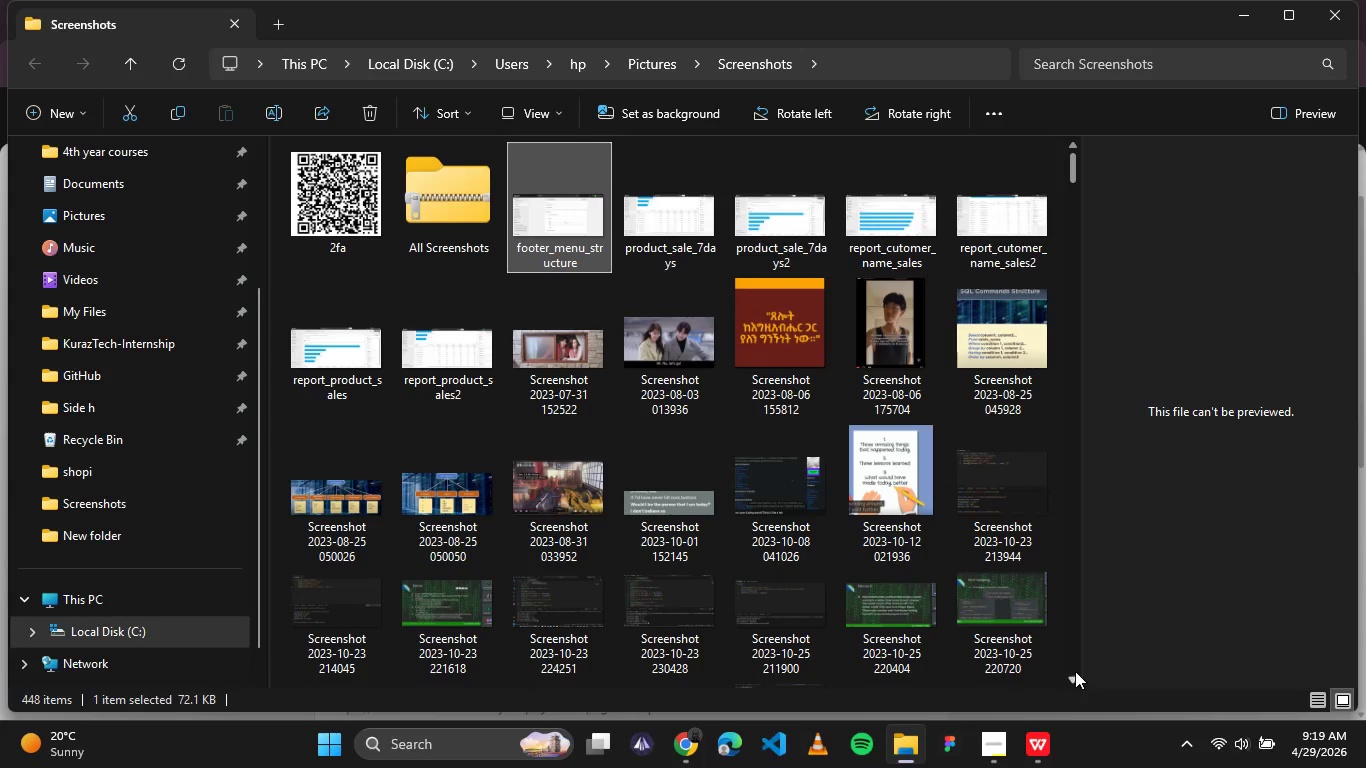 
double_click([1075, 670])
 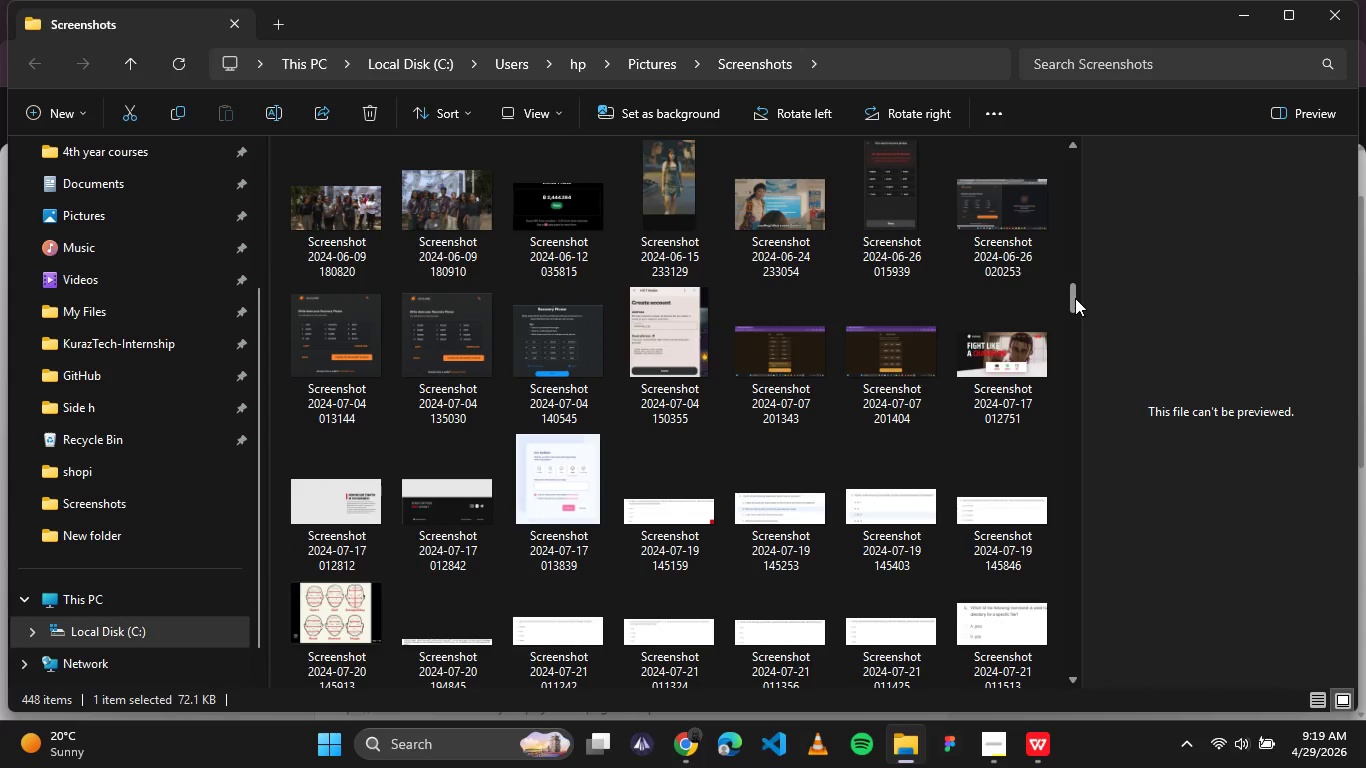 
left_click([1075, 298])
 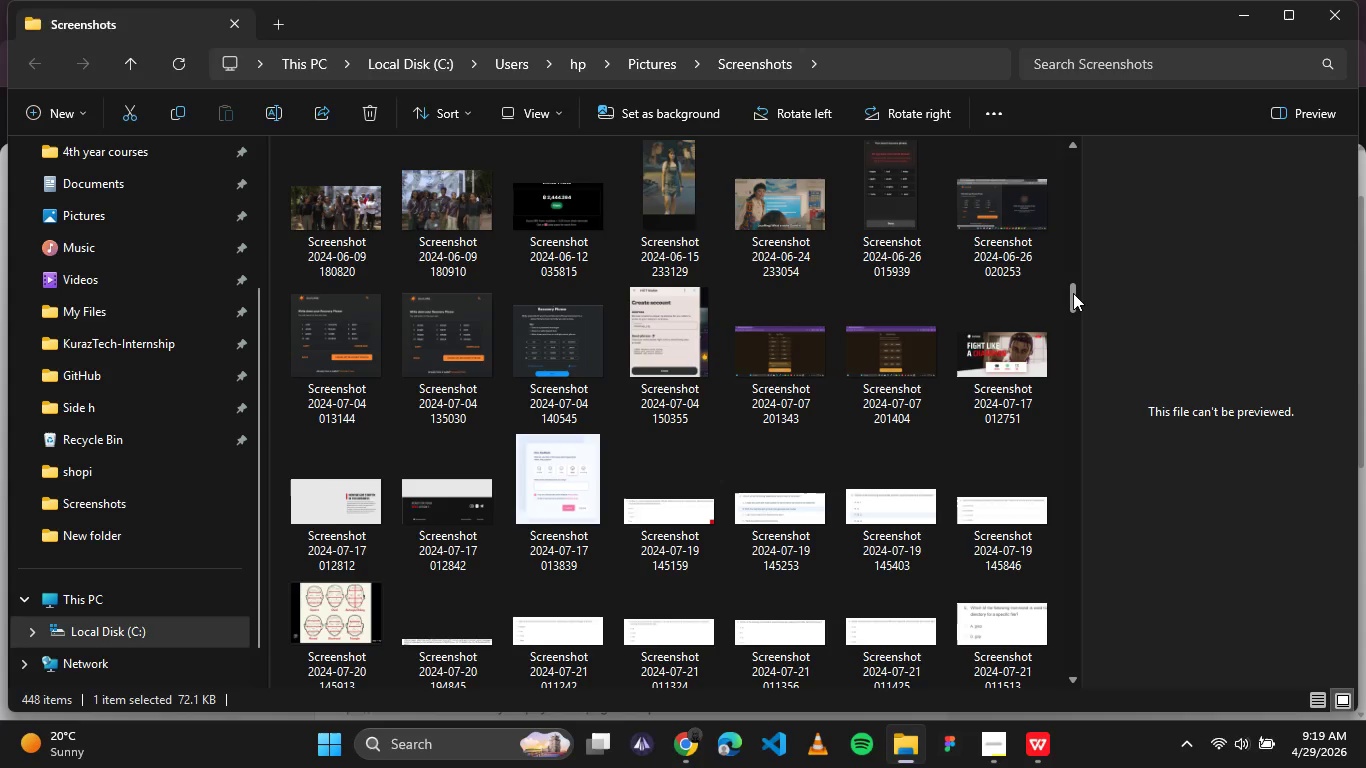 
left_click_drag(start_coordinate=[1073, 293], to_coordinate=[1068, 666])
 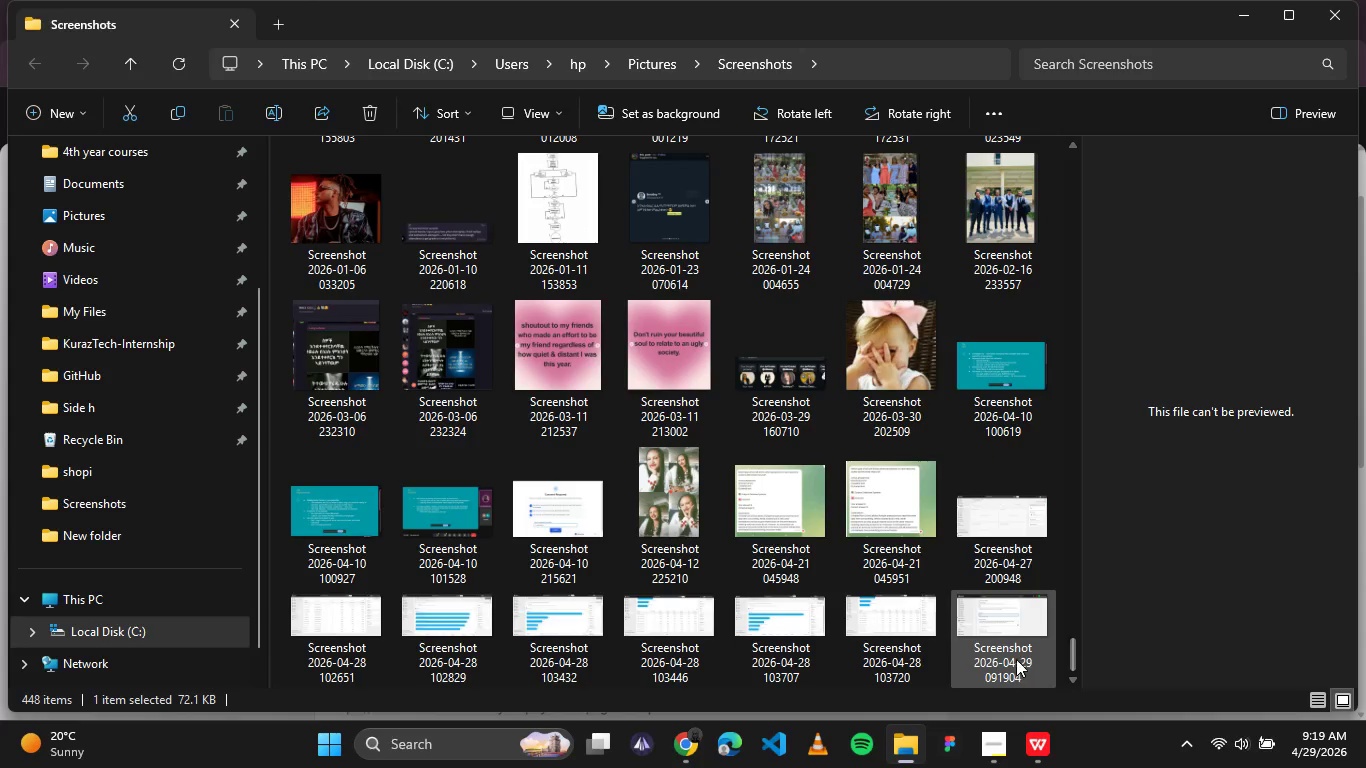 
left_click([1012, 659])
 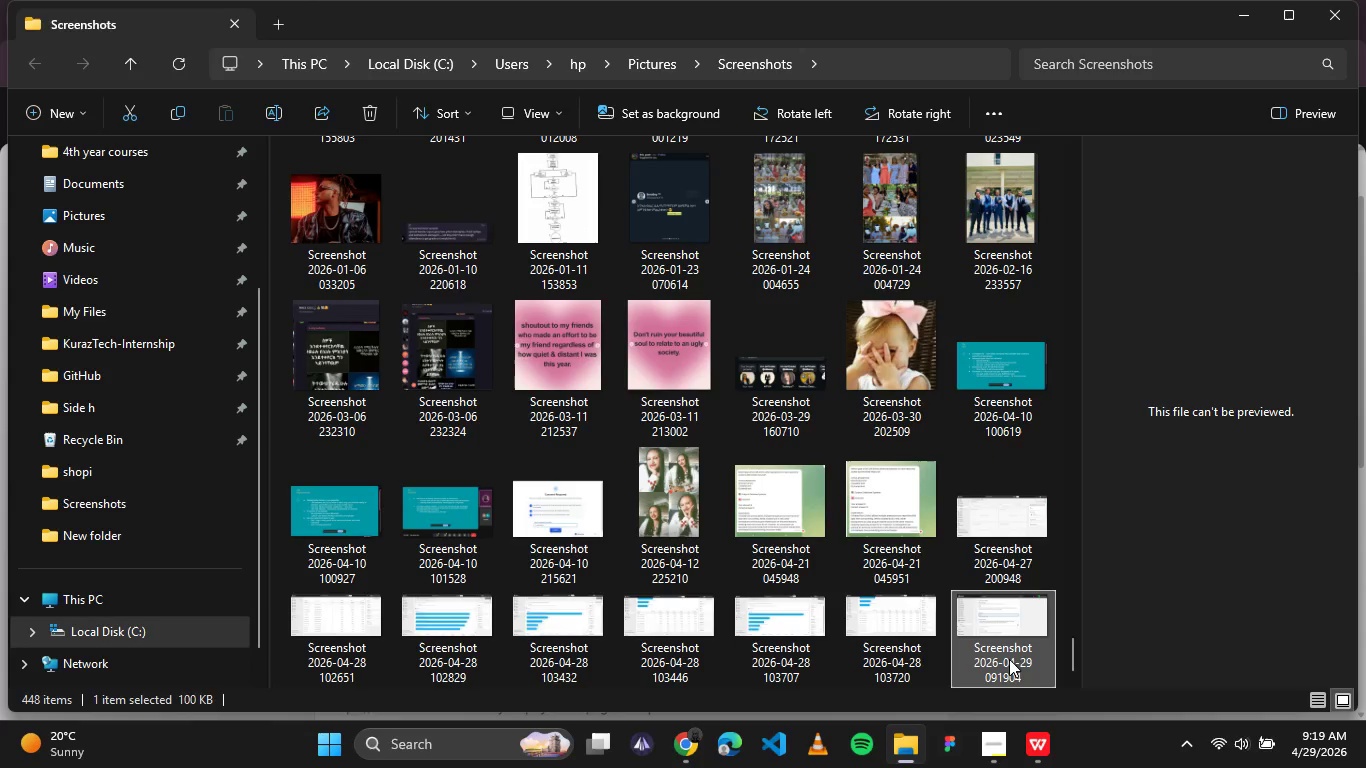 
left_click([1008, 659])
 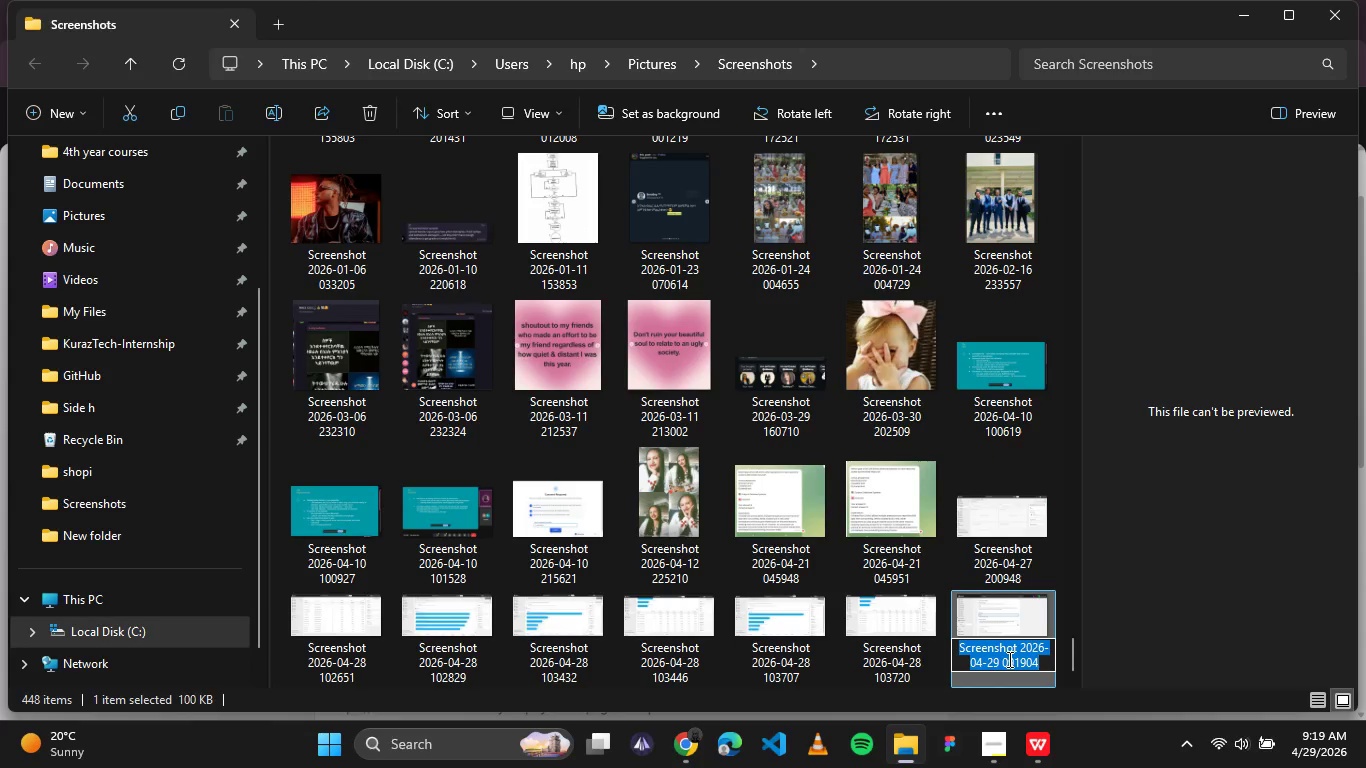 
type(seo_configuration_faq)
 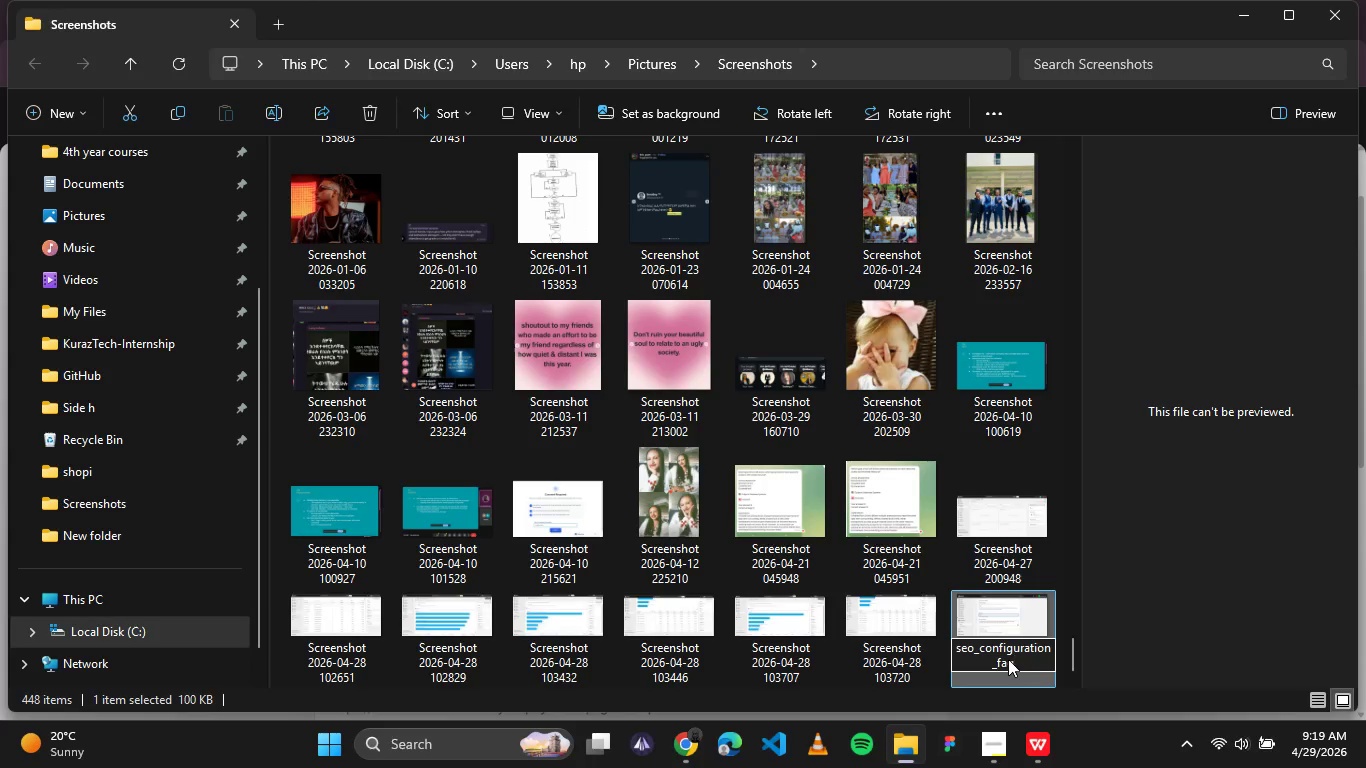 
 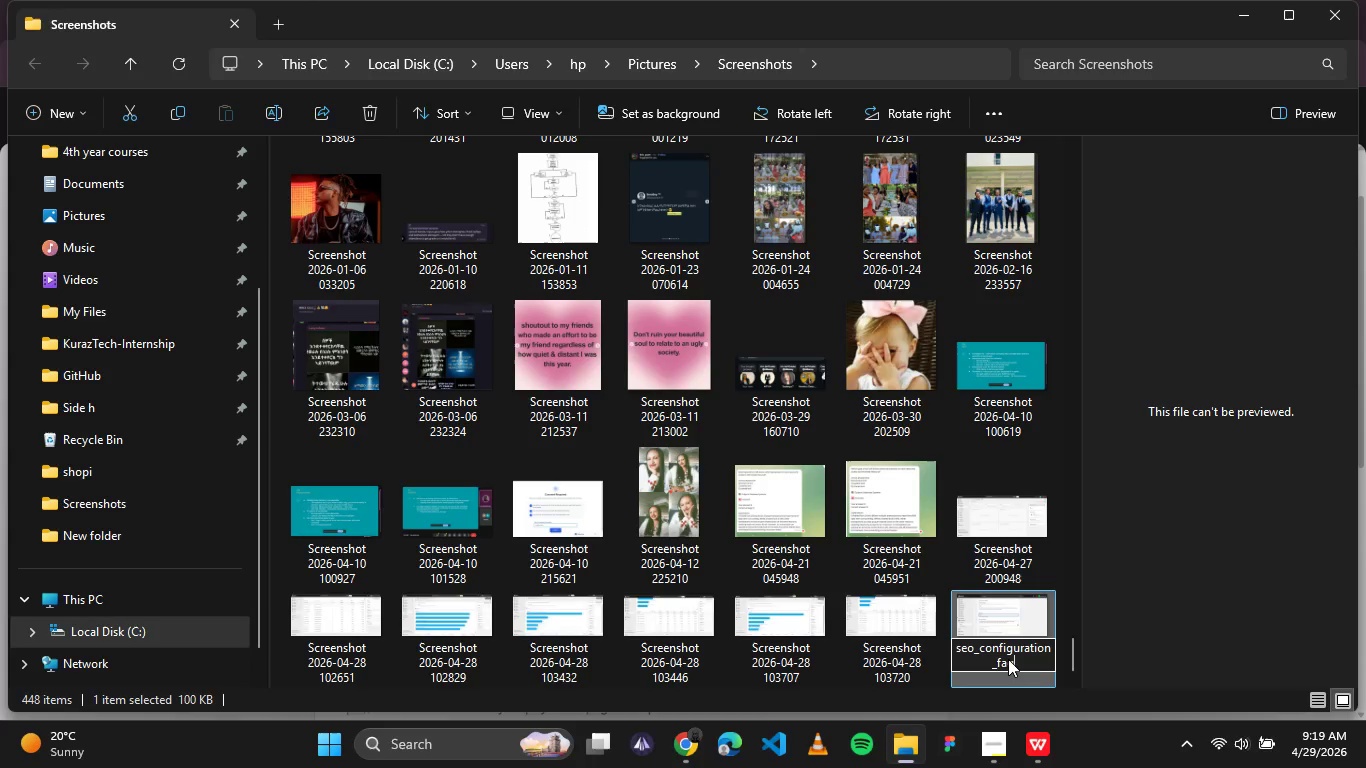 
key(Enter)
 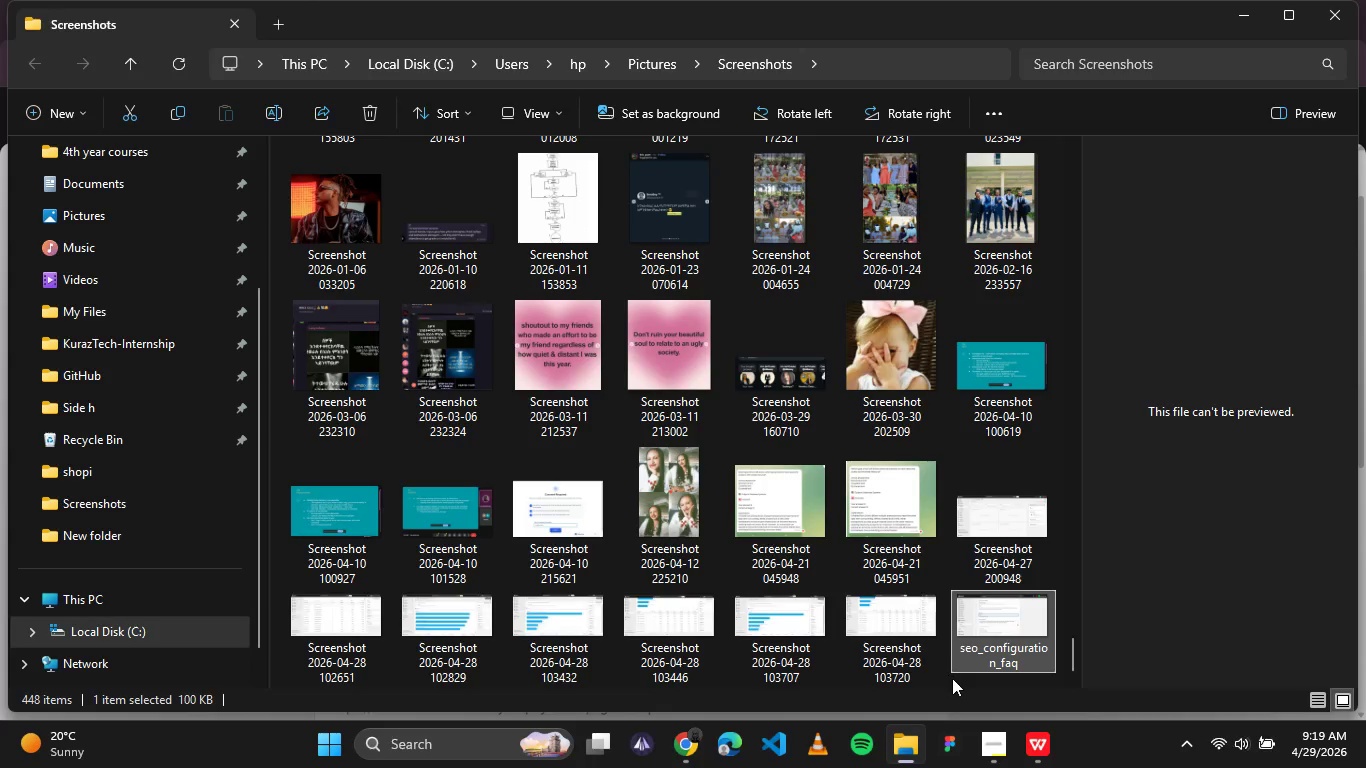 
left_click([1007, 742])